 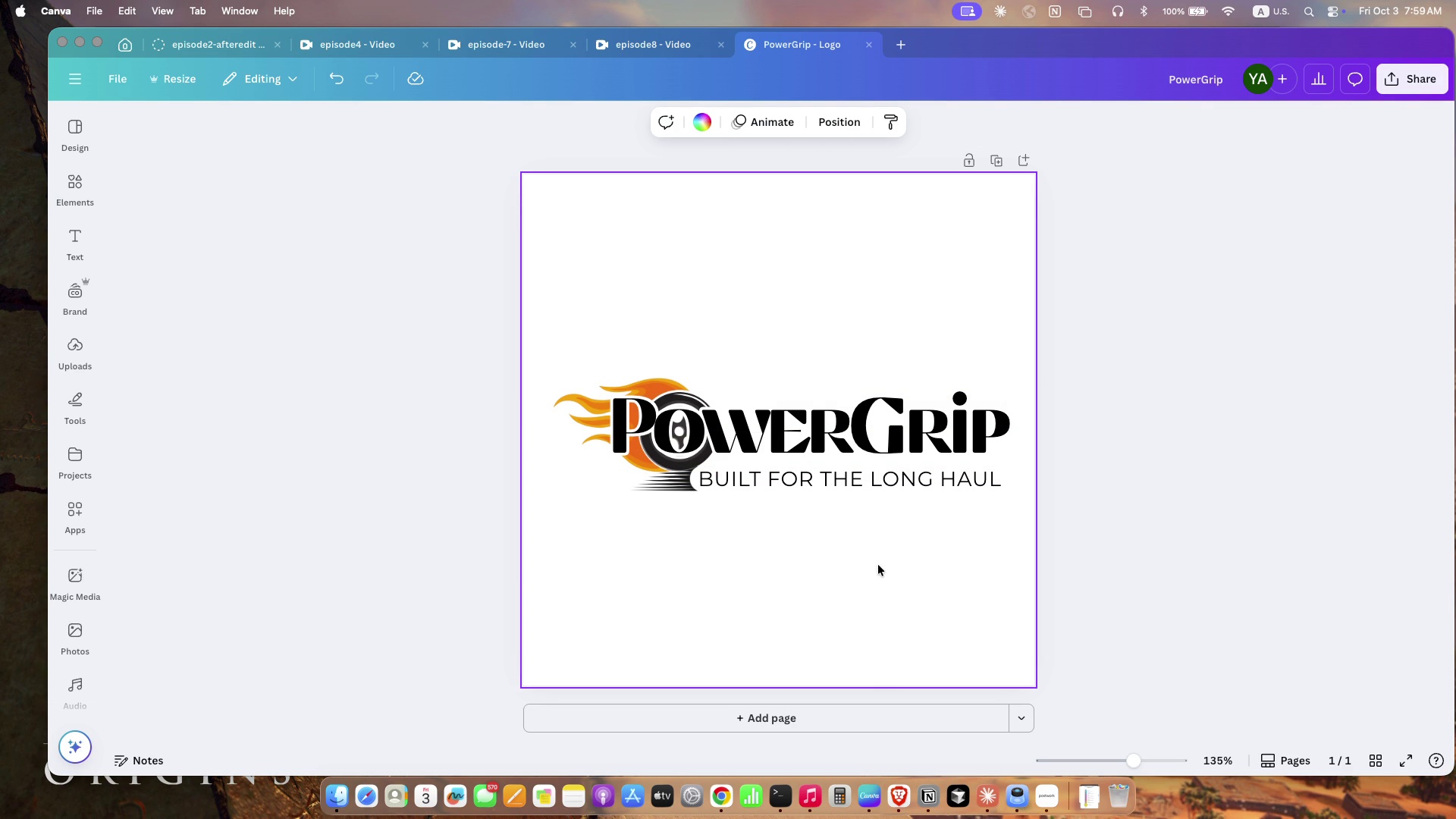 
left_click([972, 573])
 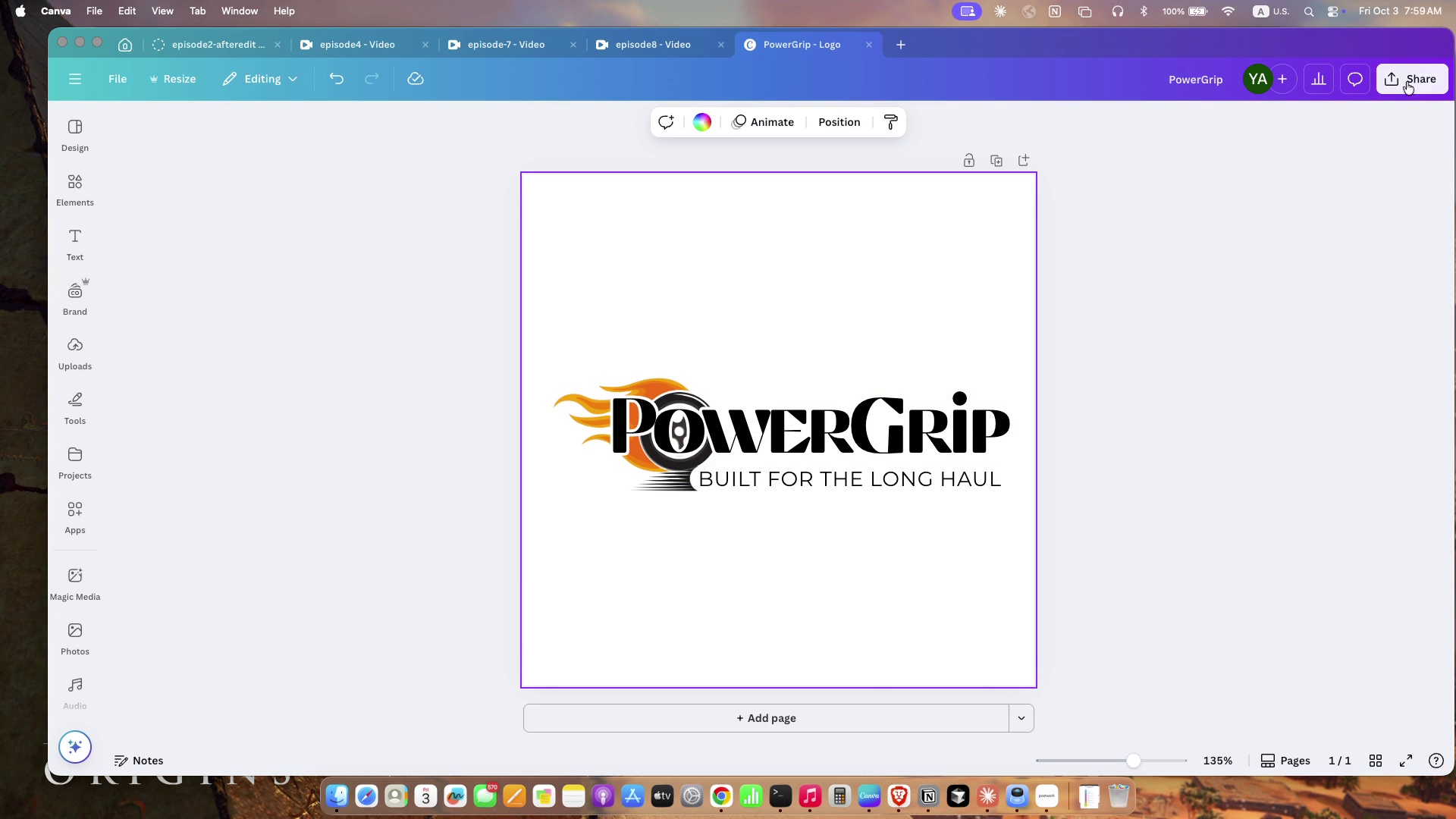 
left_click([1396, 89])
 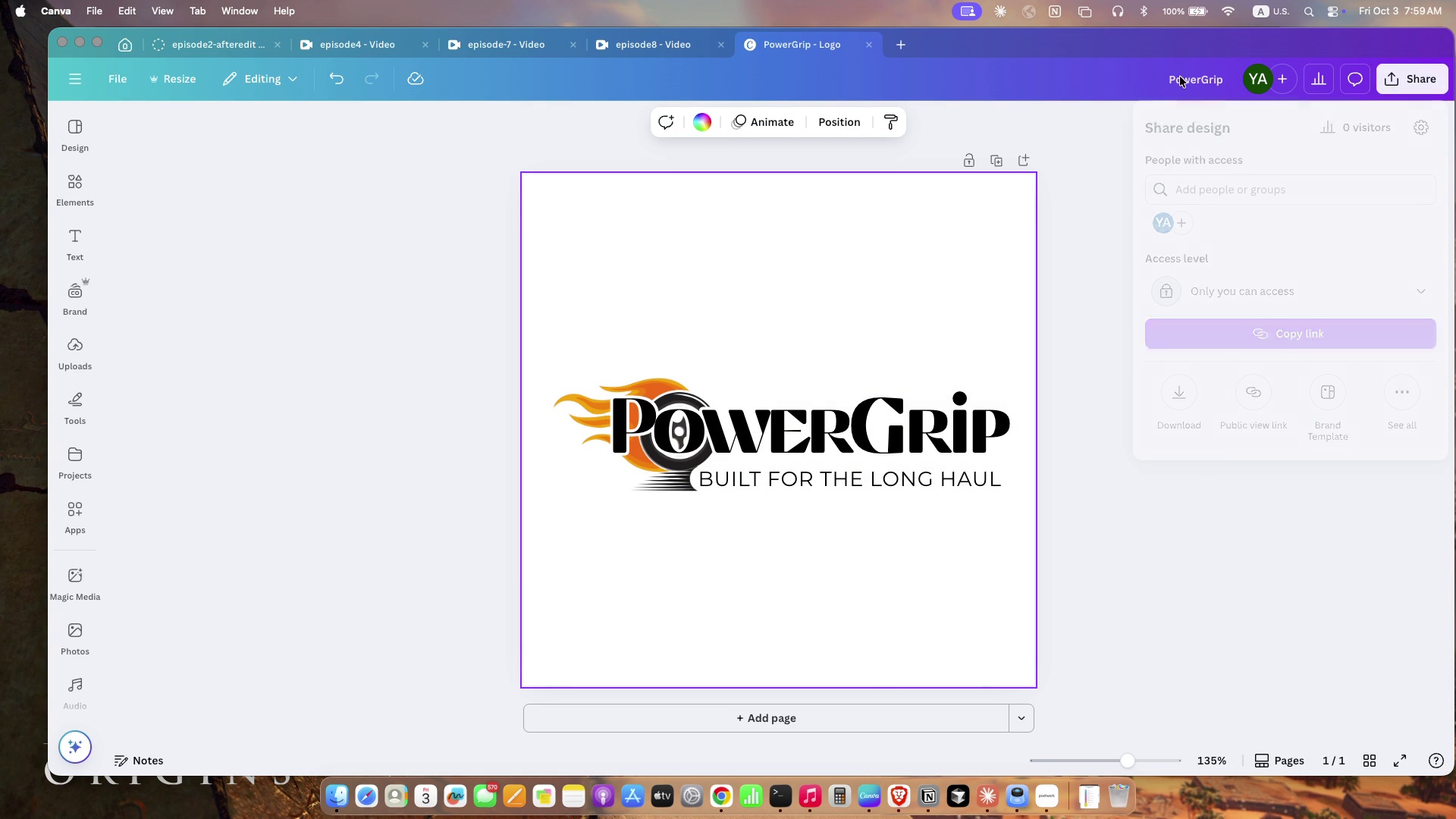 
double_click([1216, 71])
 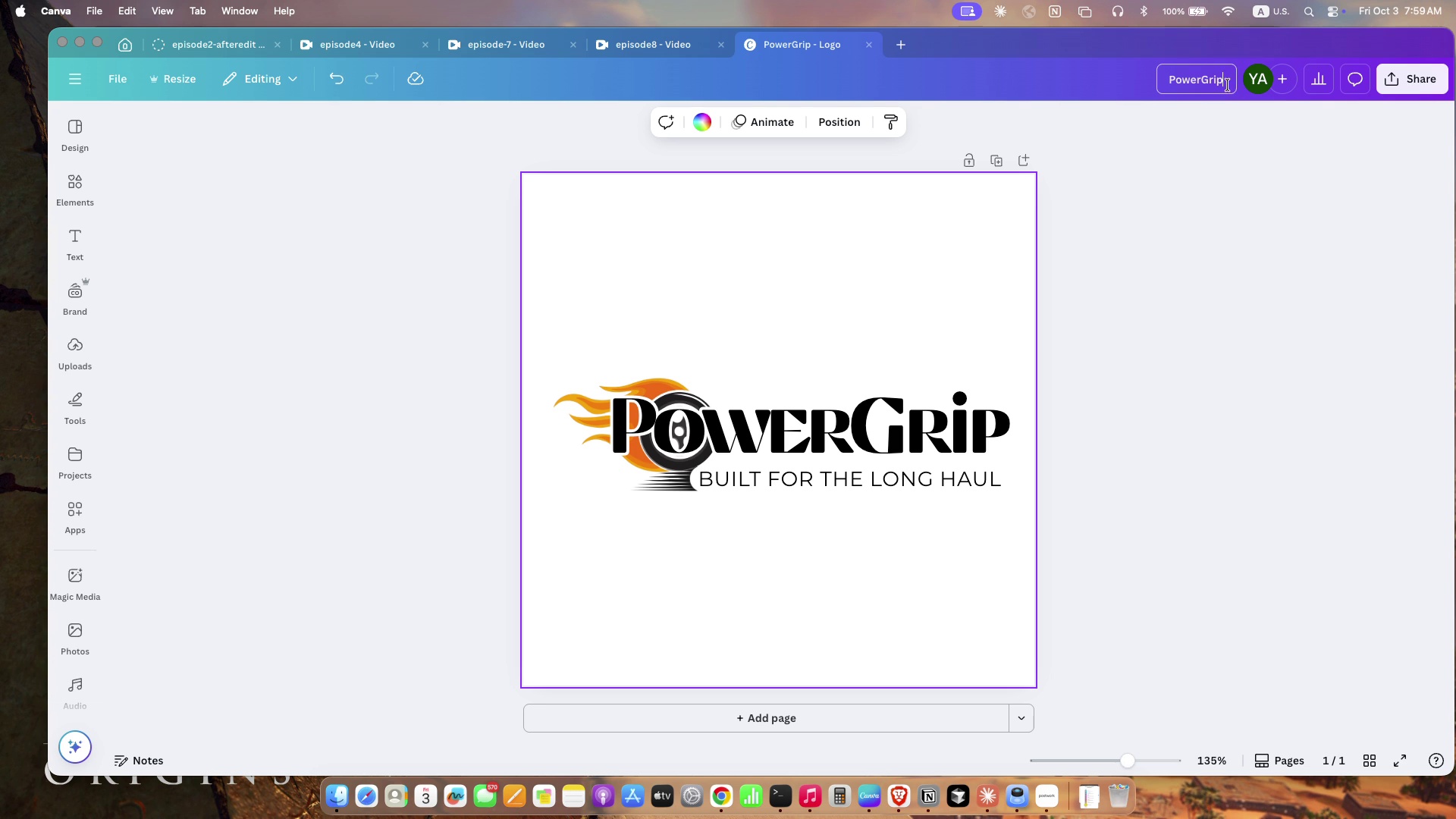 
triple_click([1228, 85])
 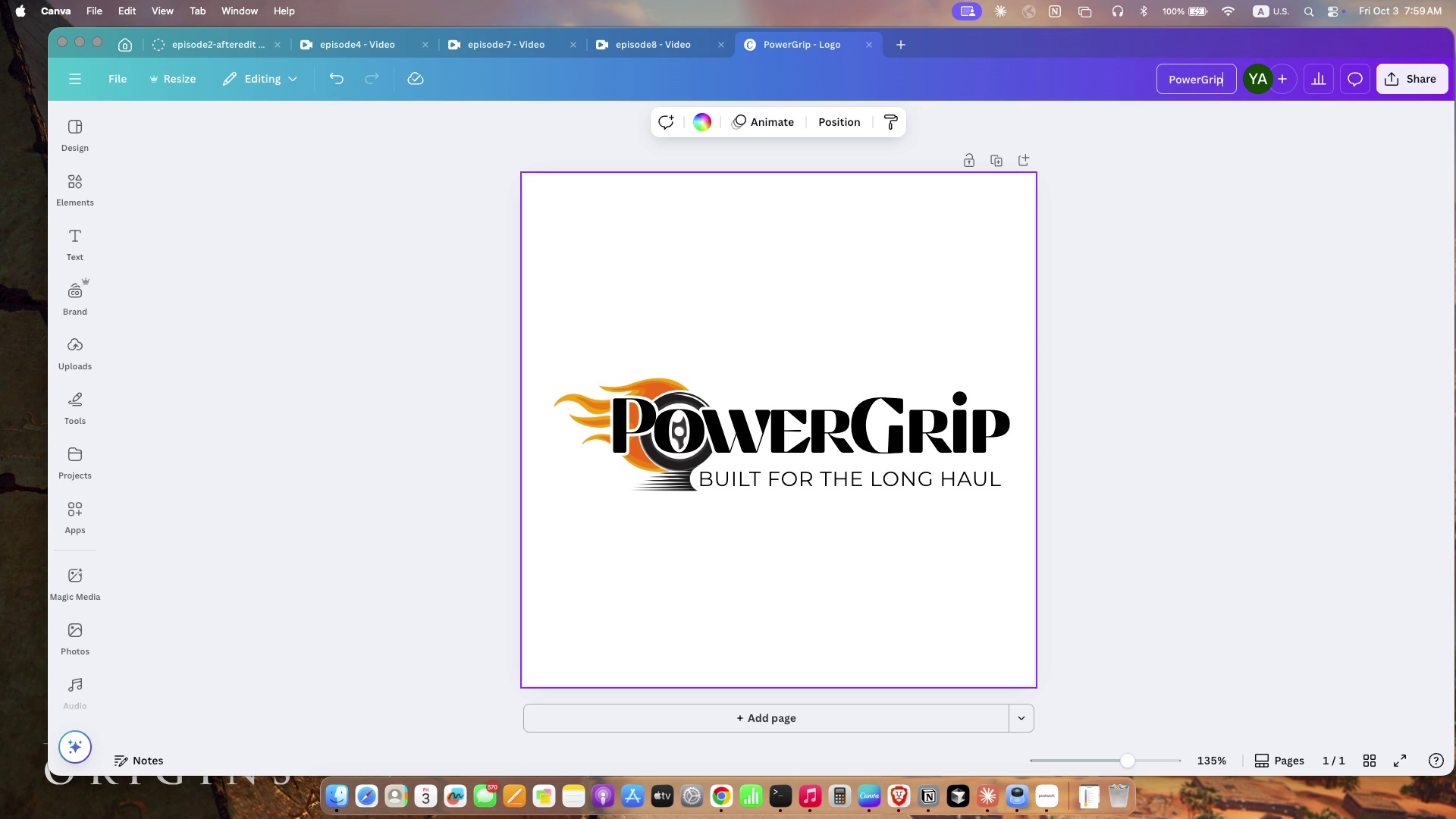 
type(-Mainlogo-500px)